 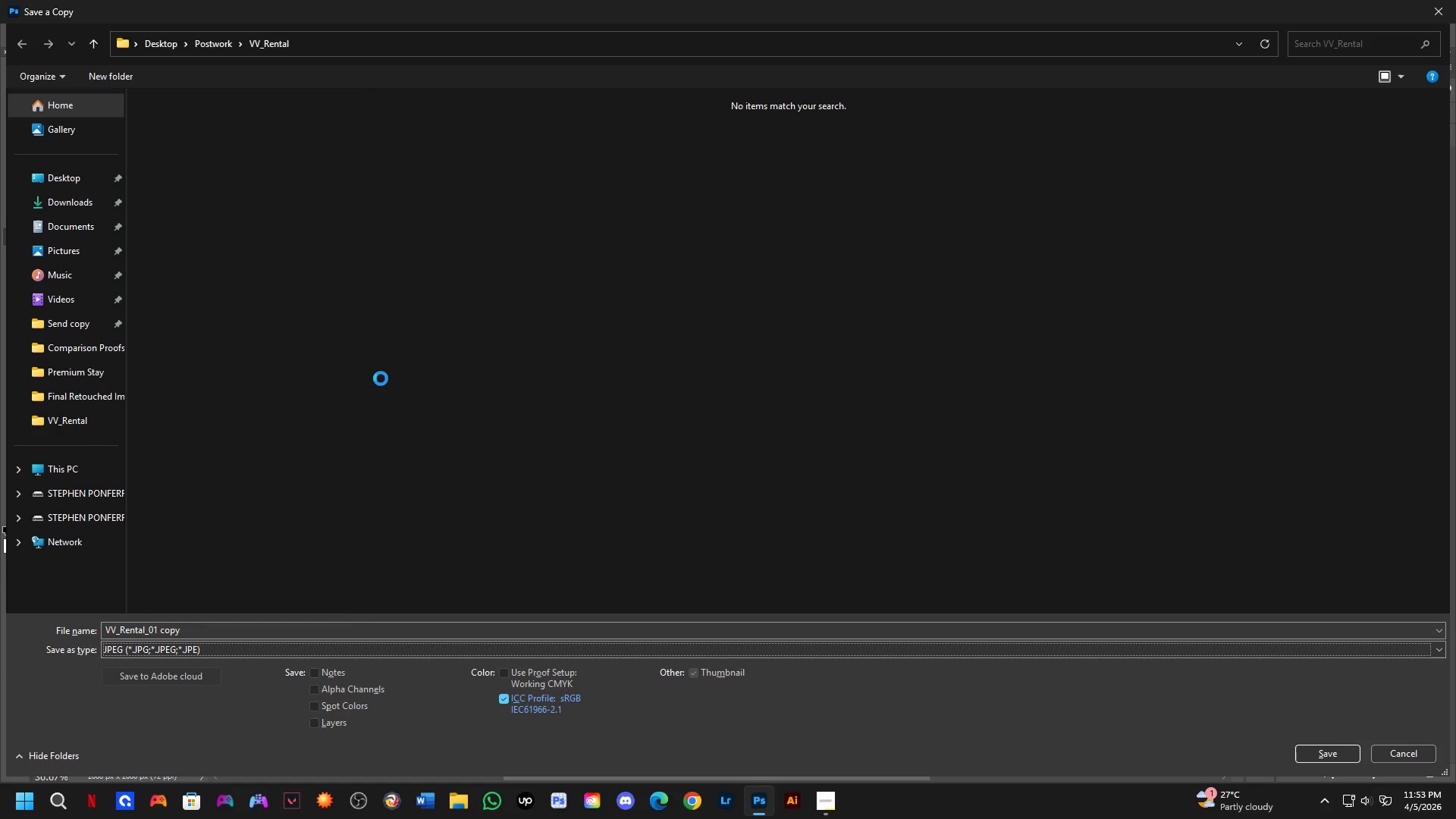 
left_click_drag(start_coordinate=[444, 542], to_coordinate=[444, 549])
 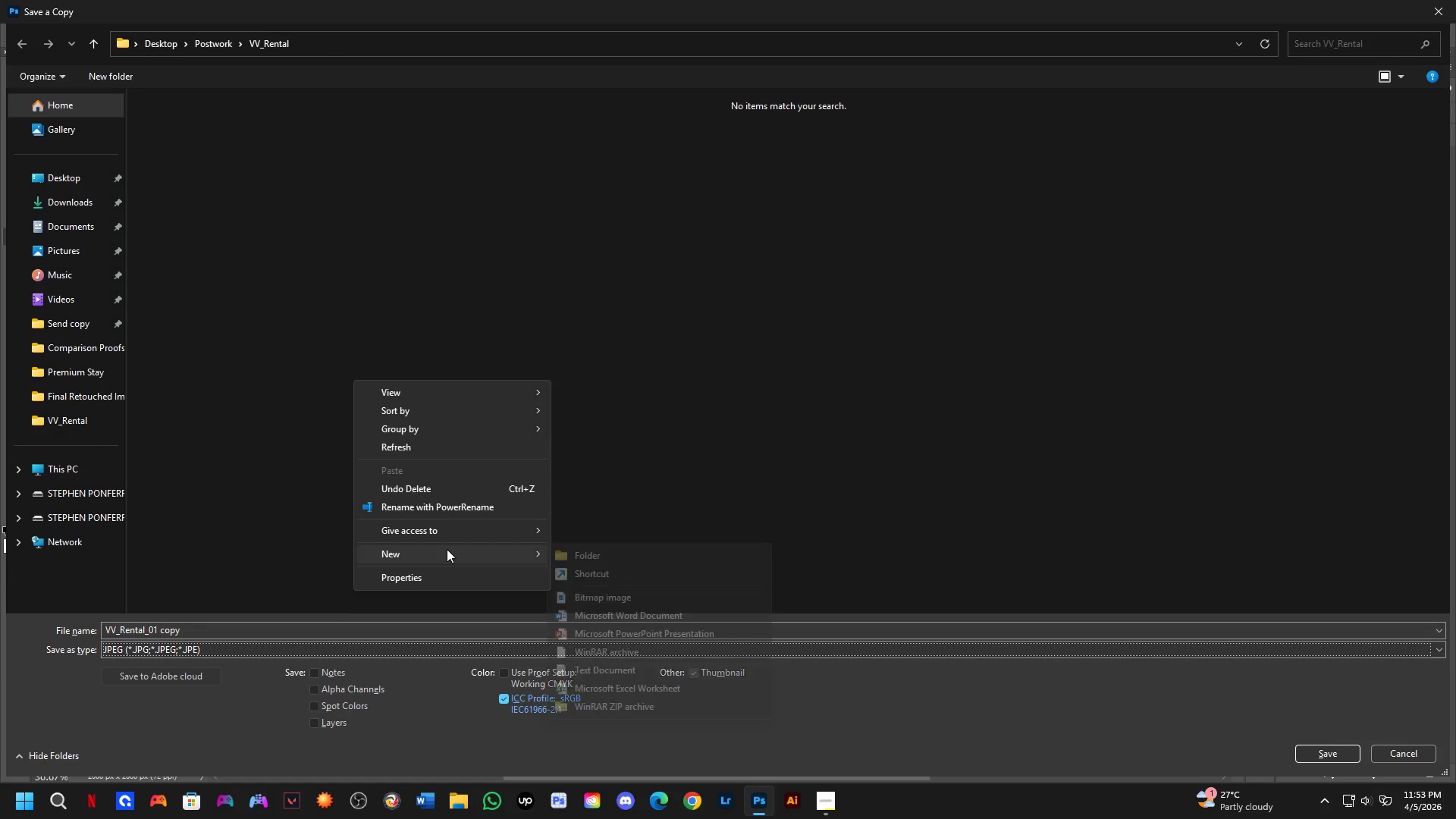 
left_click([447, 549])
 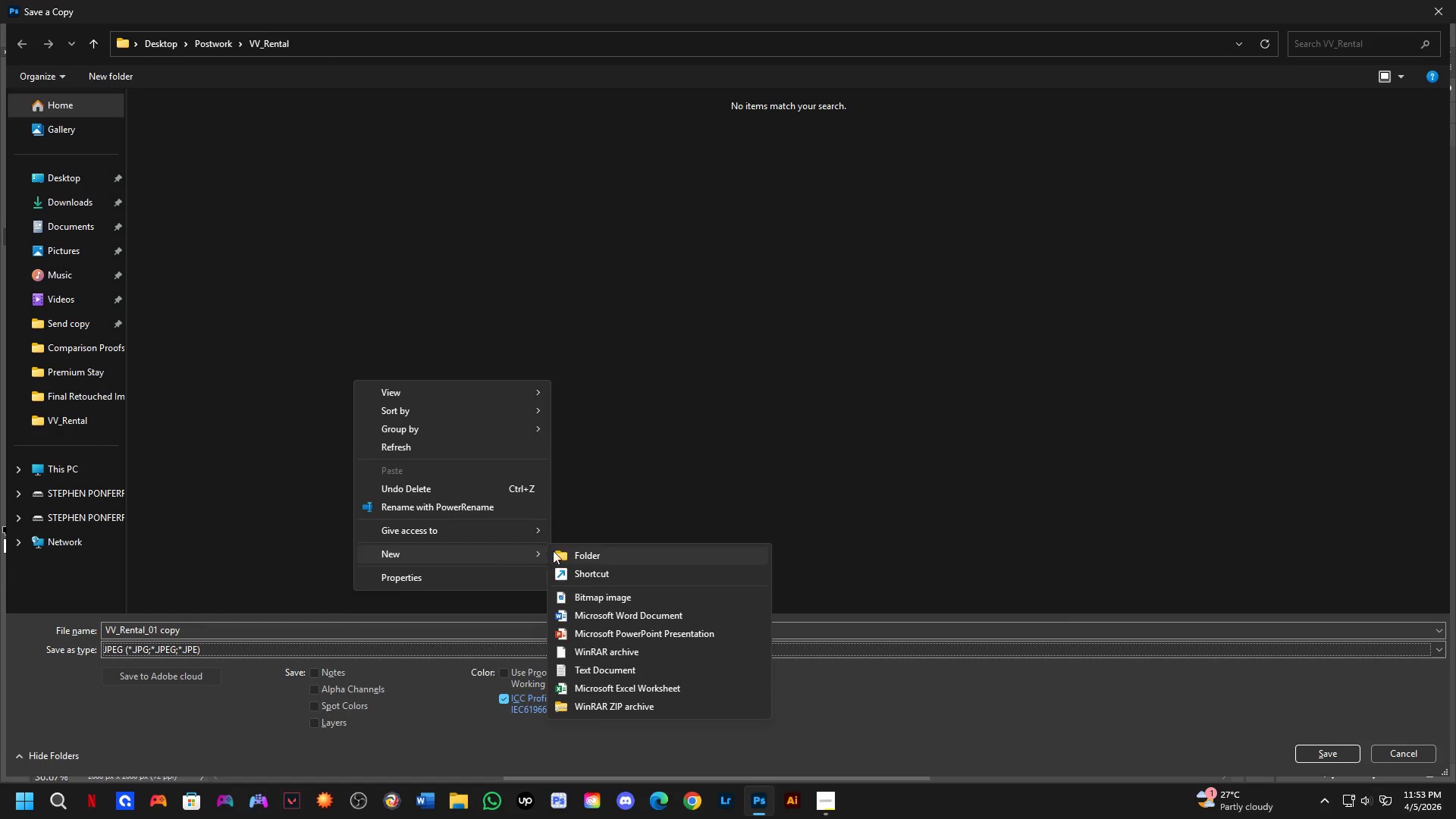 
left_click([559, 551])
 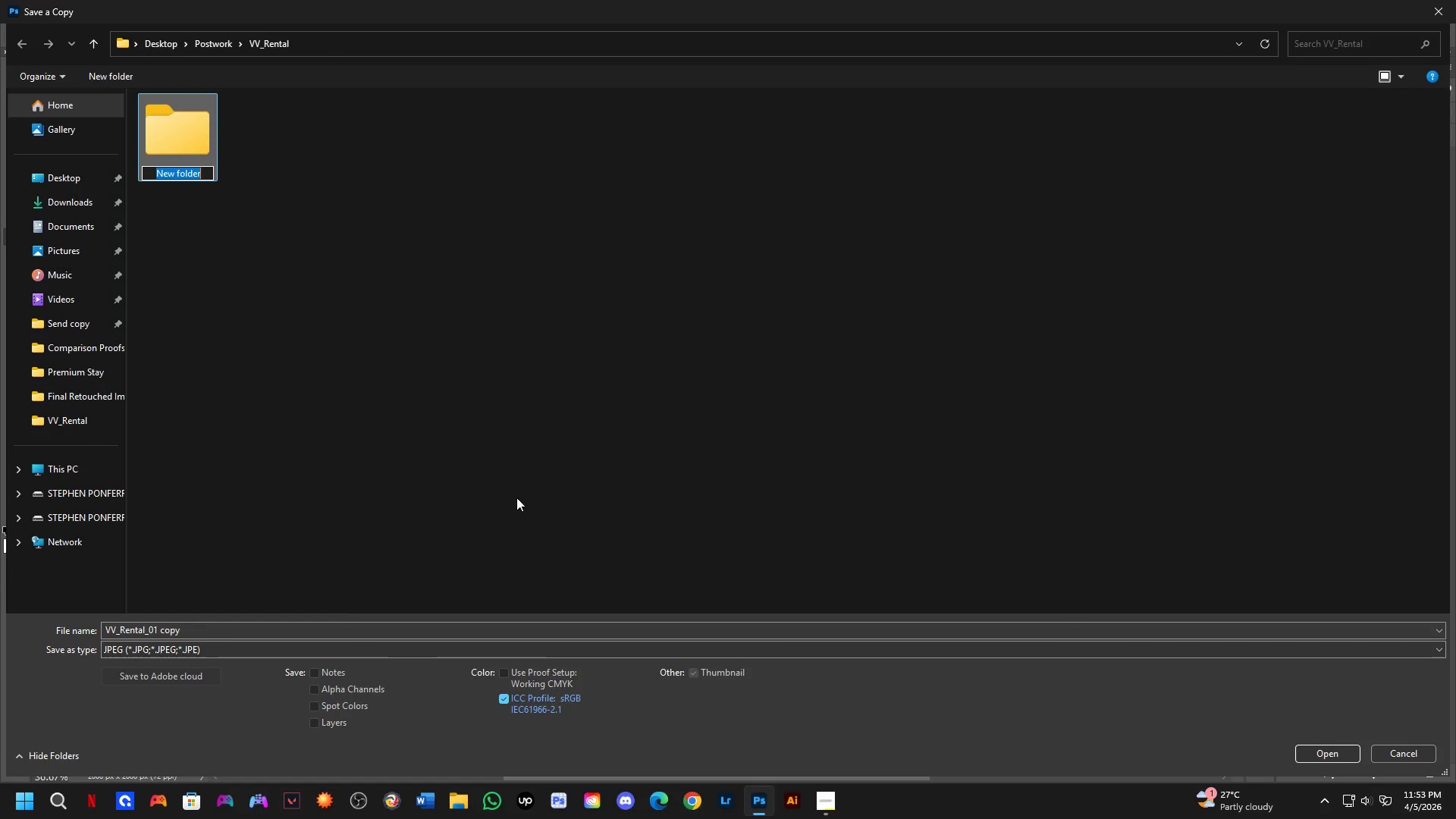 
key(Control+ControlLeft)
 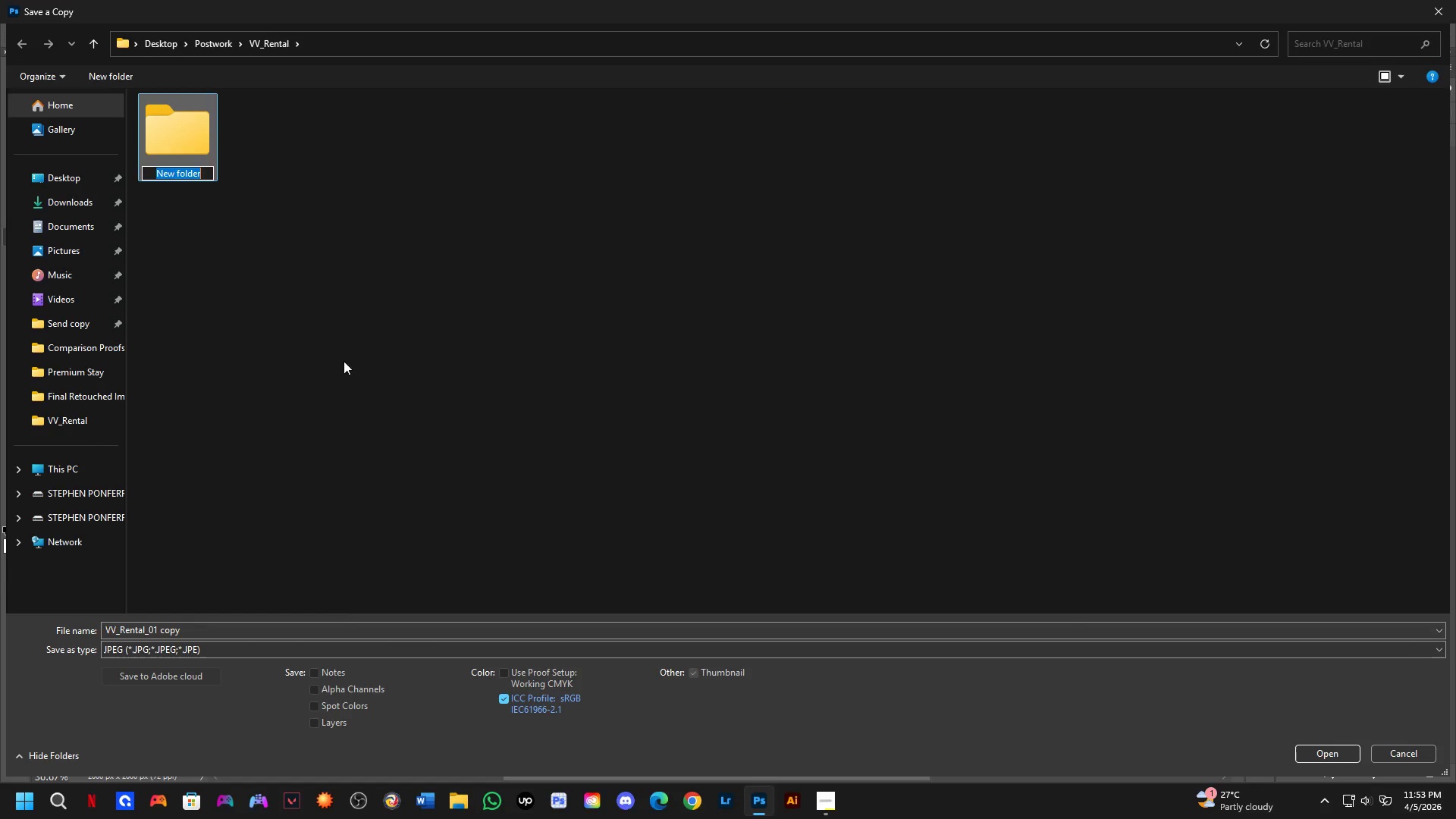 
key(Control+V)
 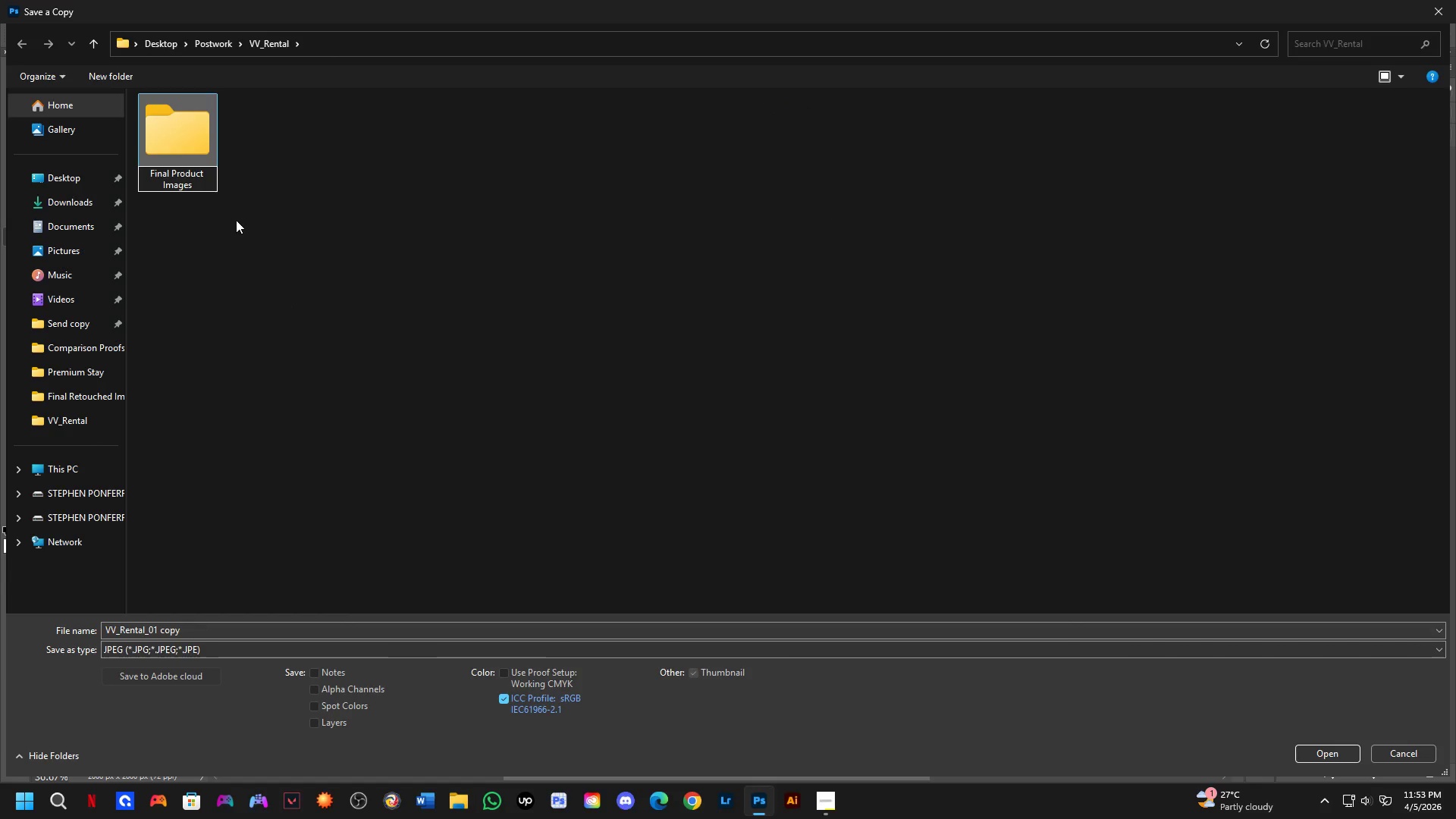 
left_click([260, 246])
 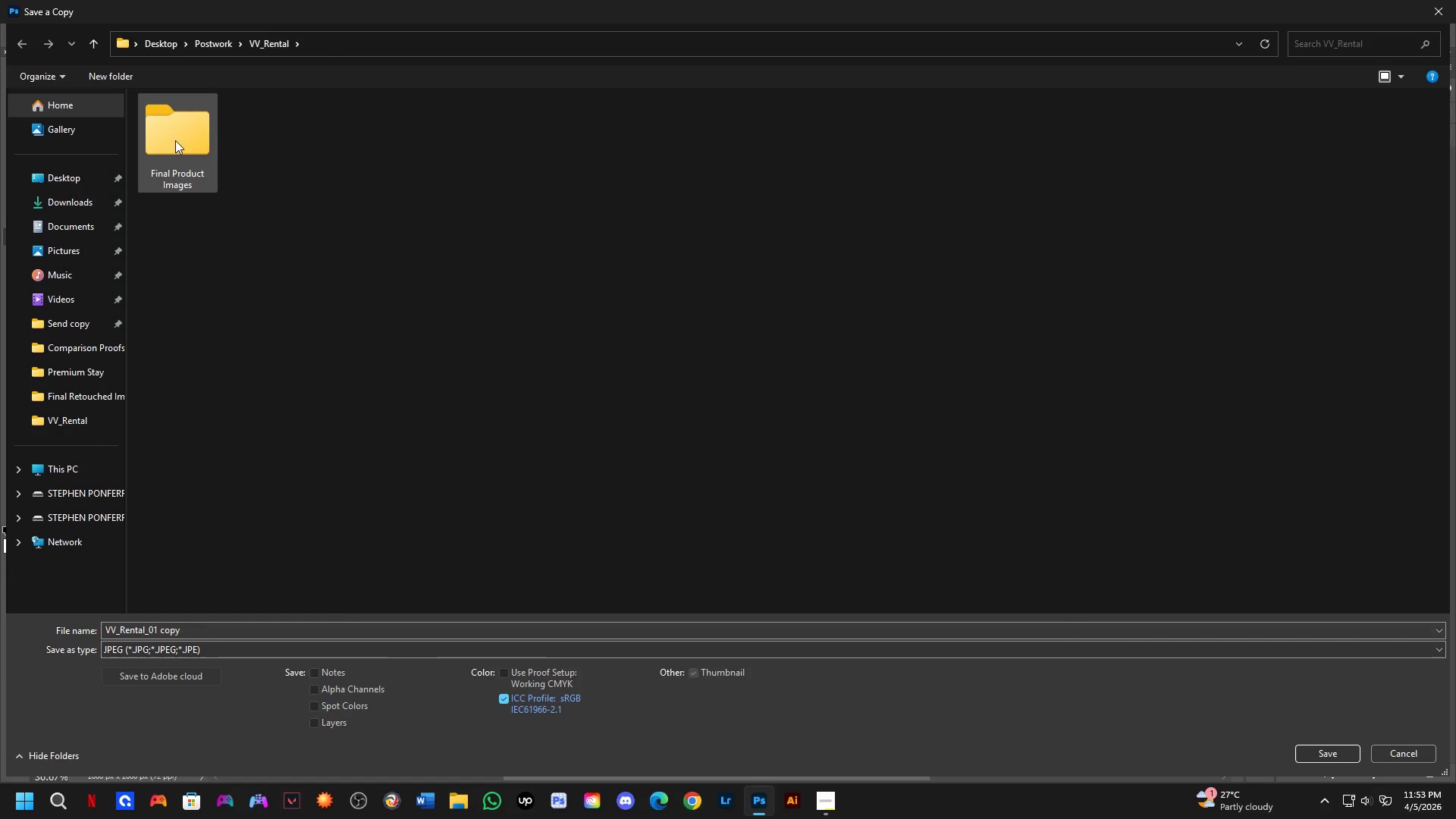 
double_click([176, 140])
 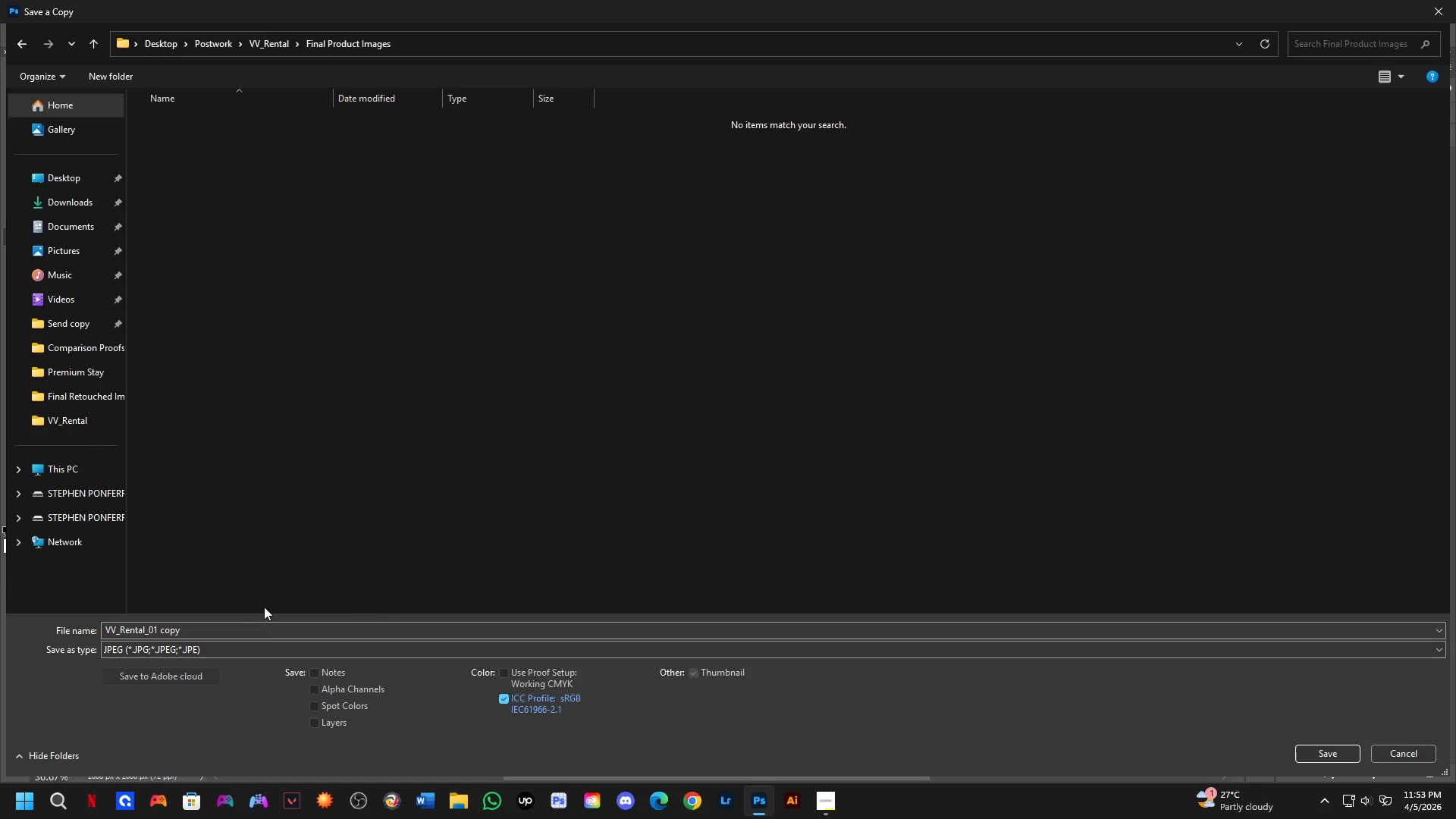 
hold_key(key=AltLeft, duration=0.5)
 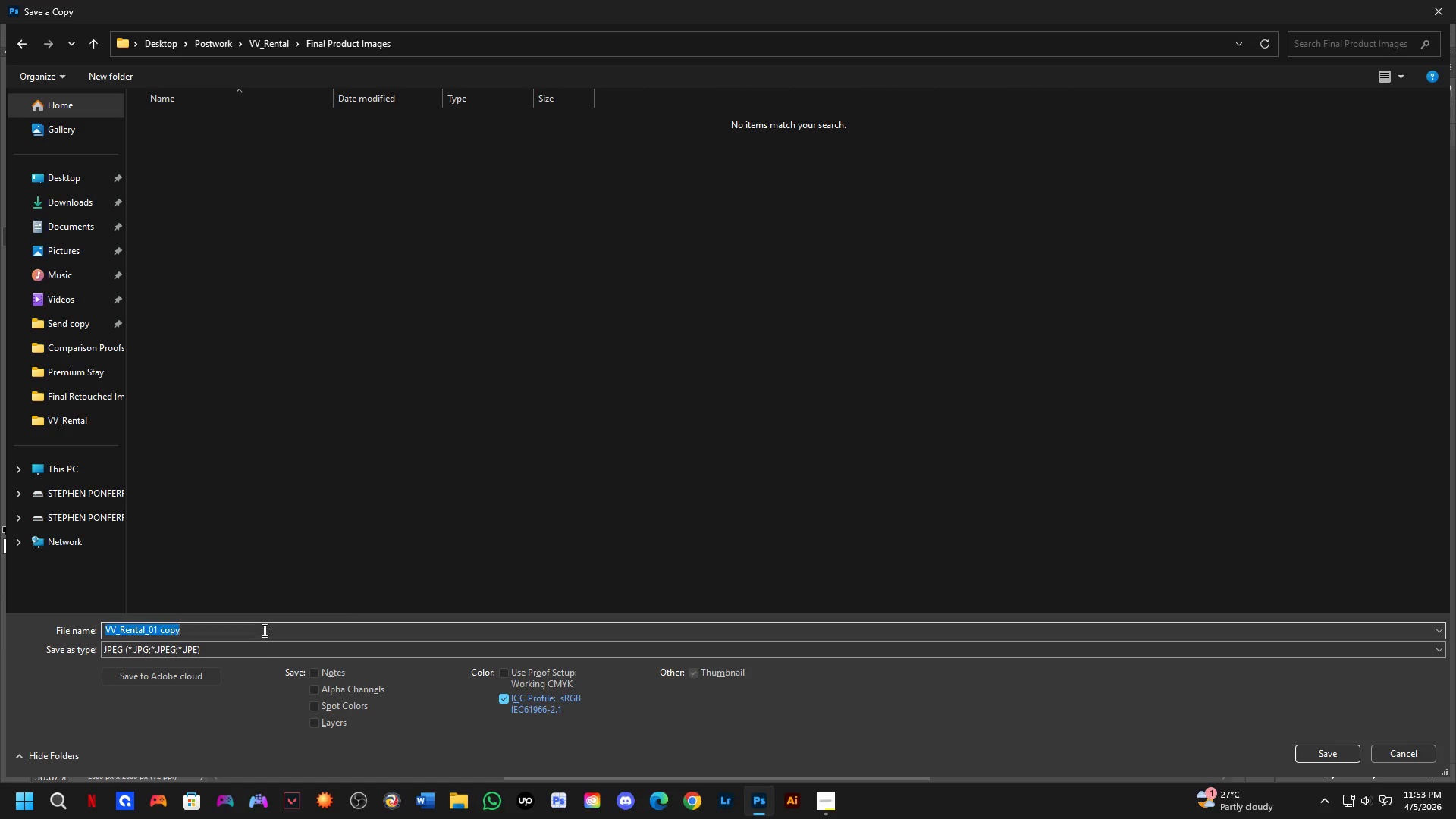 
double_click([263, 630])
 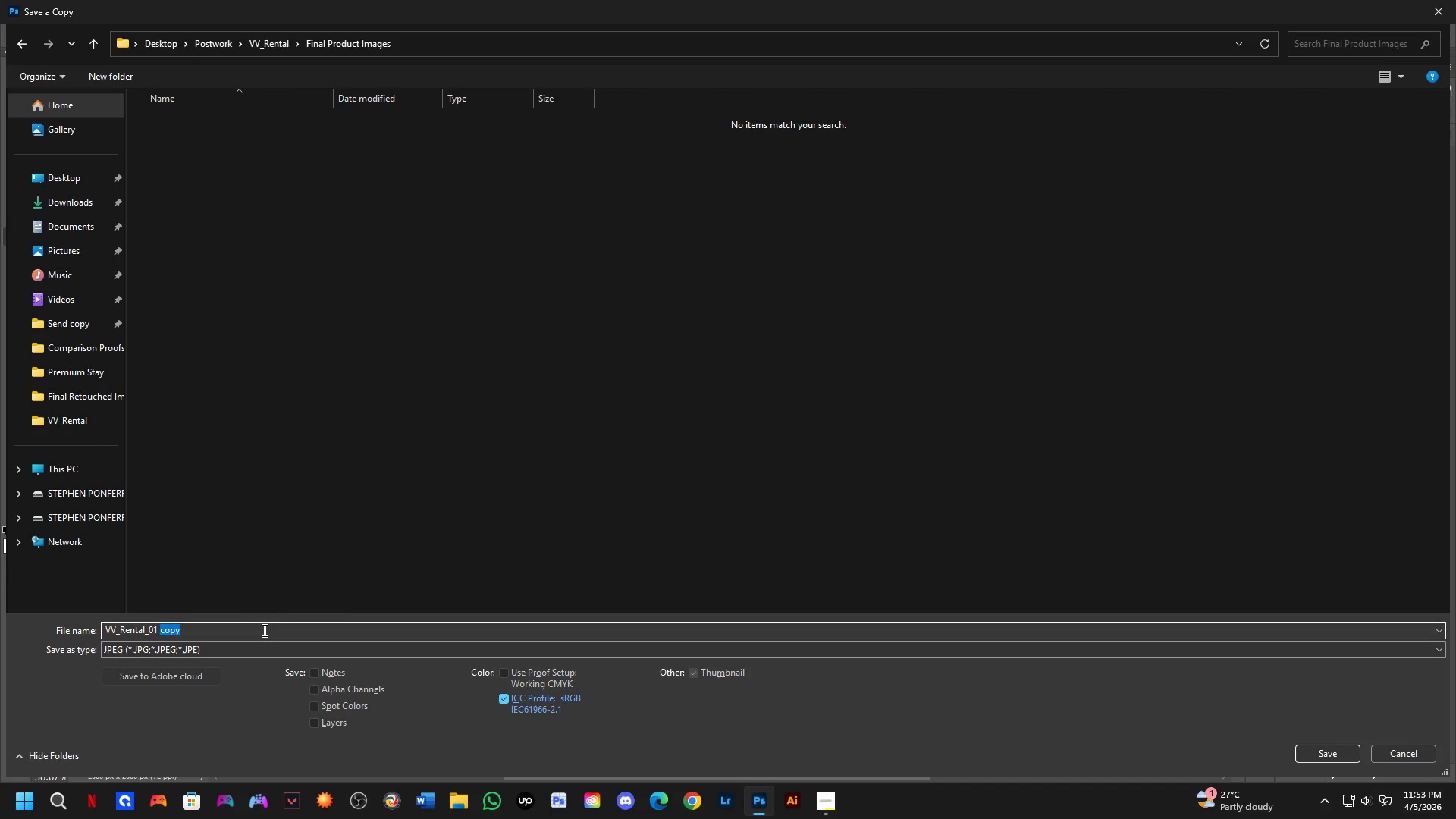 
key(Backspace)
 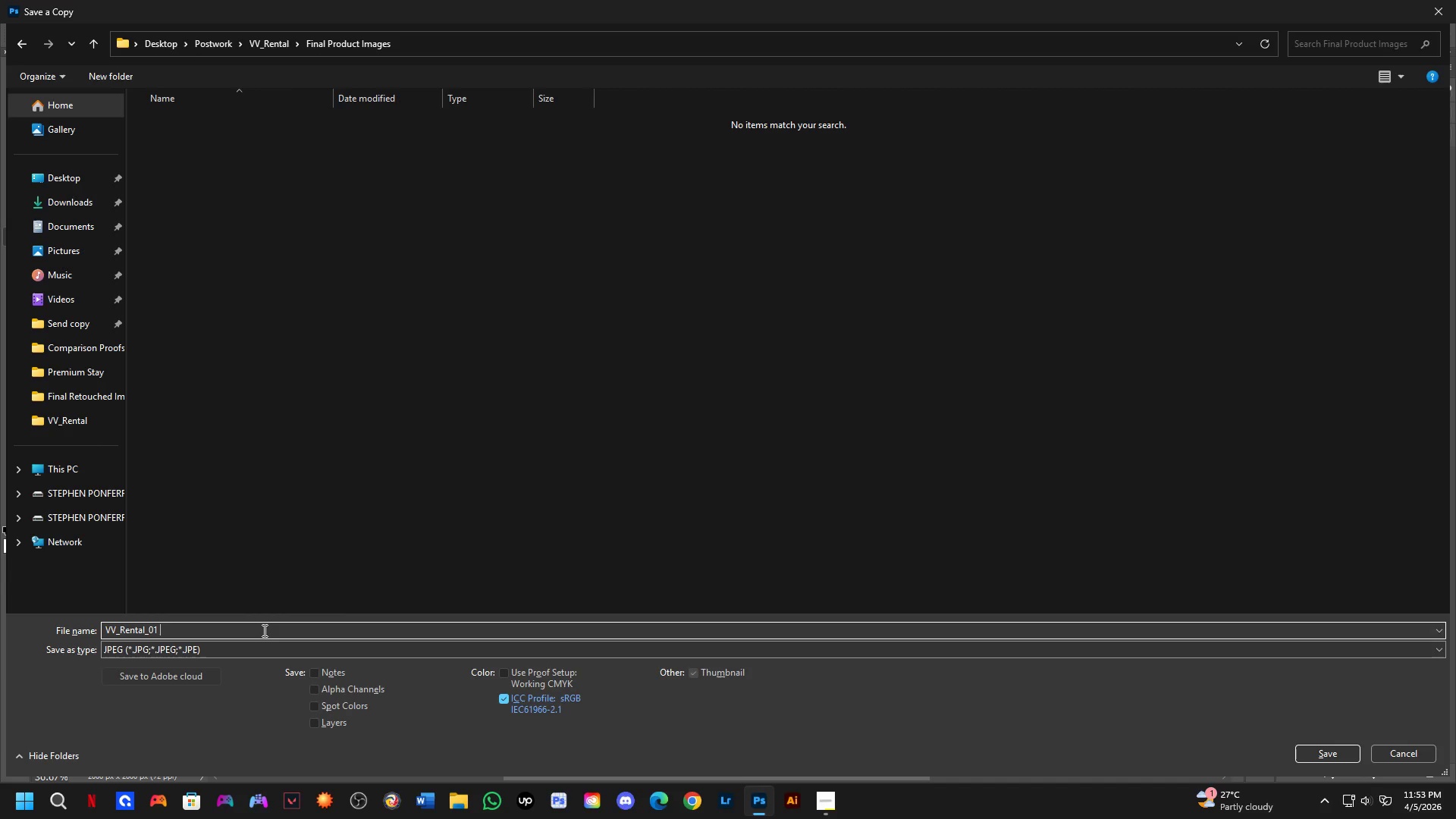 
key(Backspace)
 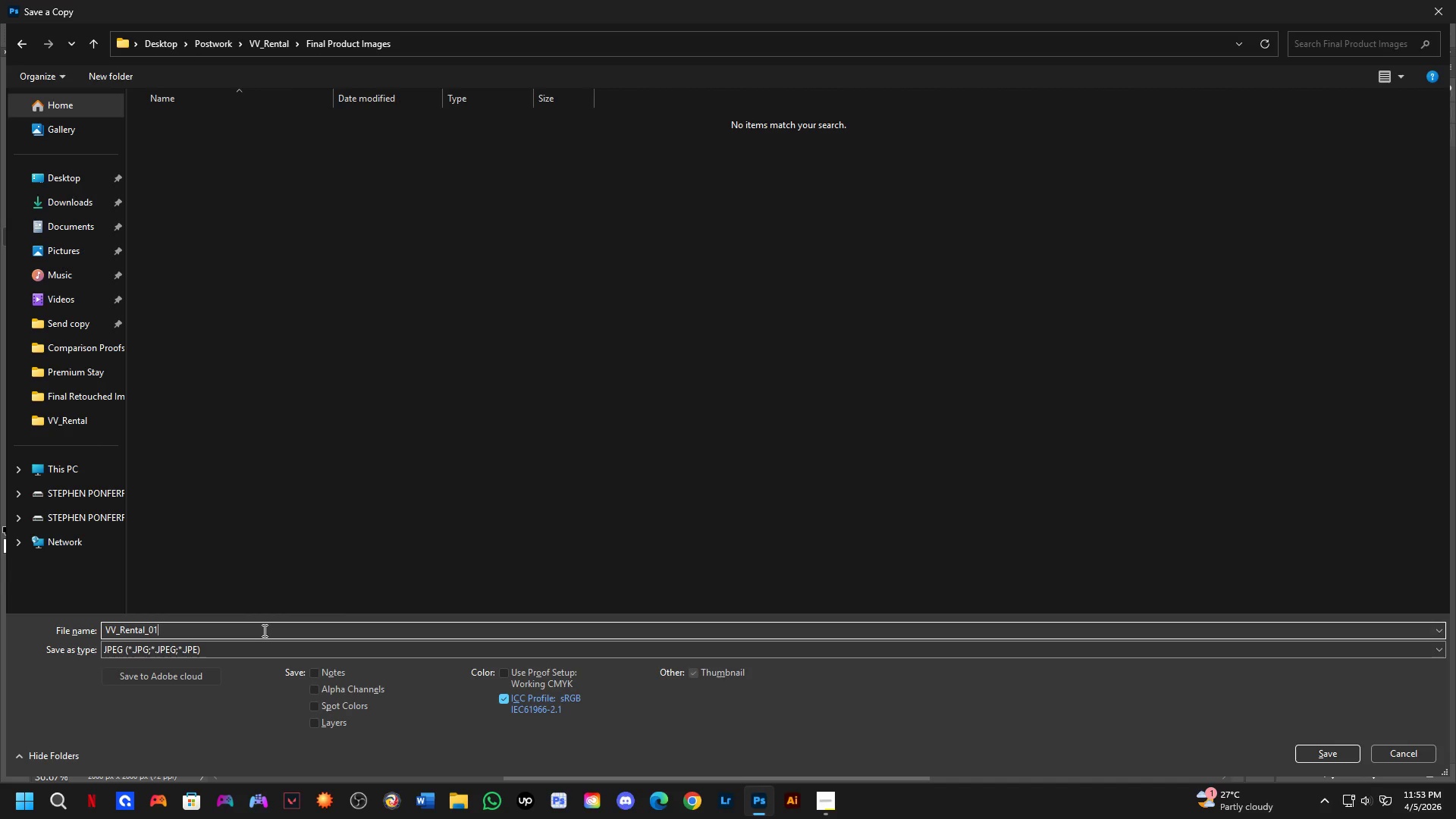 
key(Alt+AltLeft)
 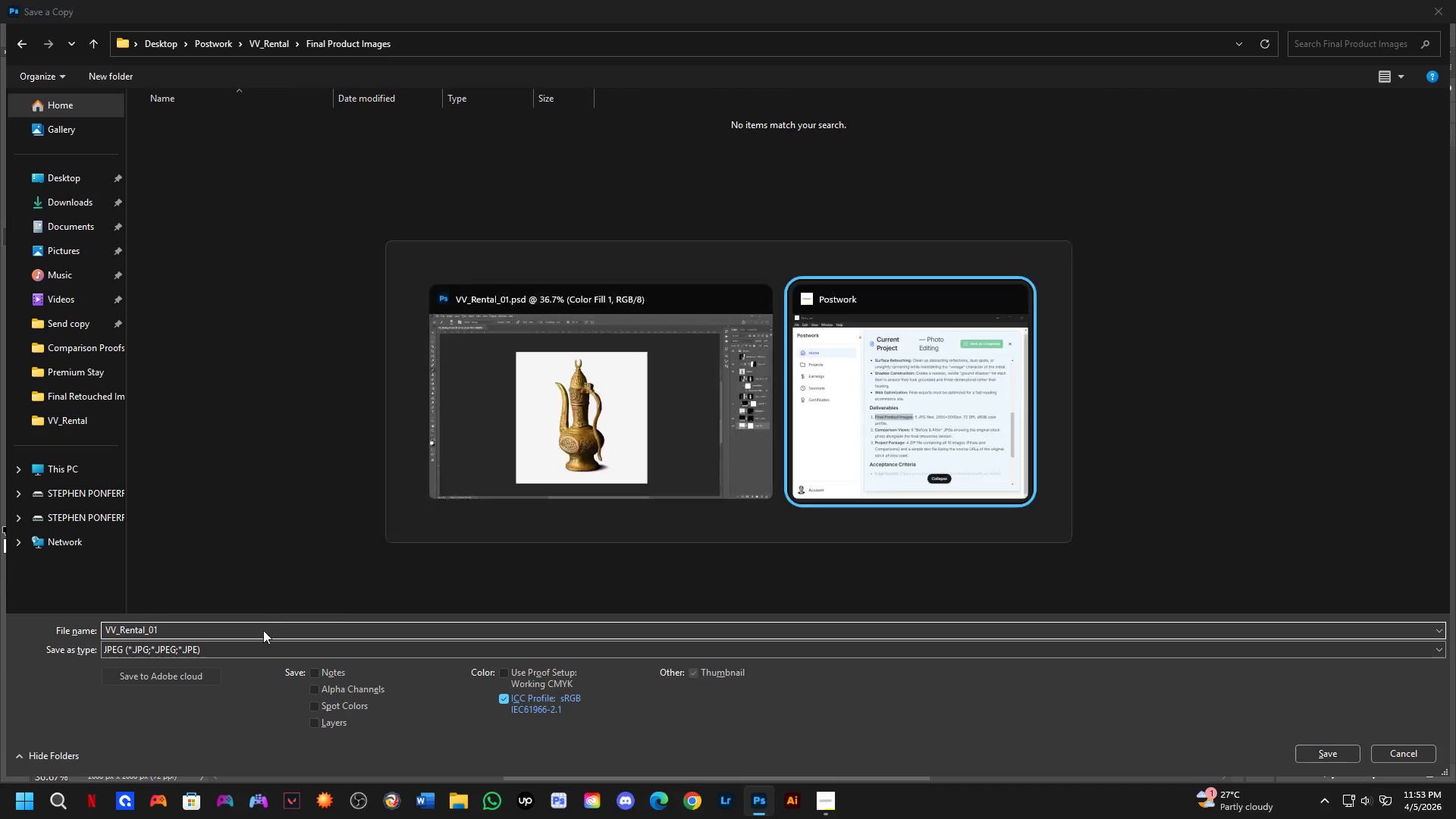 
key(Alt+Tab)